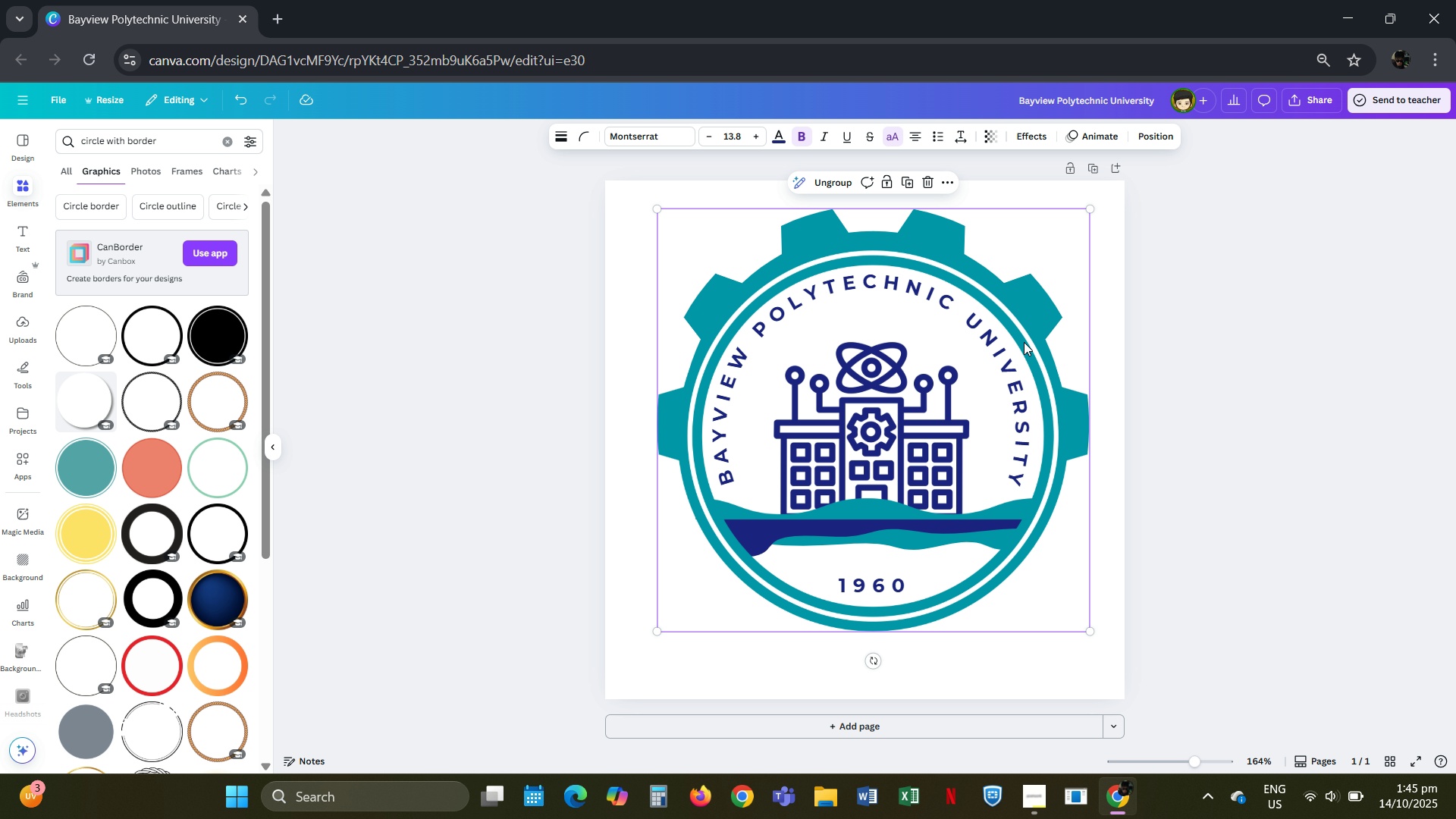 
left_click_drag(start_coordinate=[1025, 340], to_coordinate=[1016, 362])
 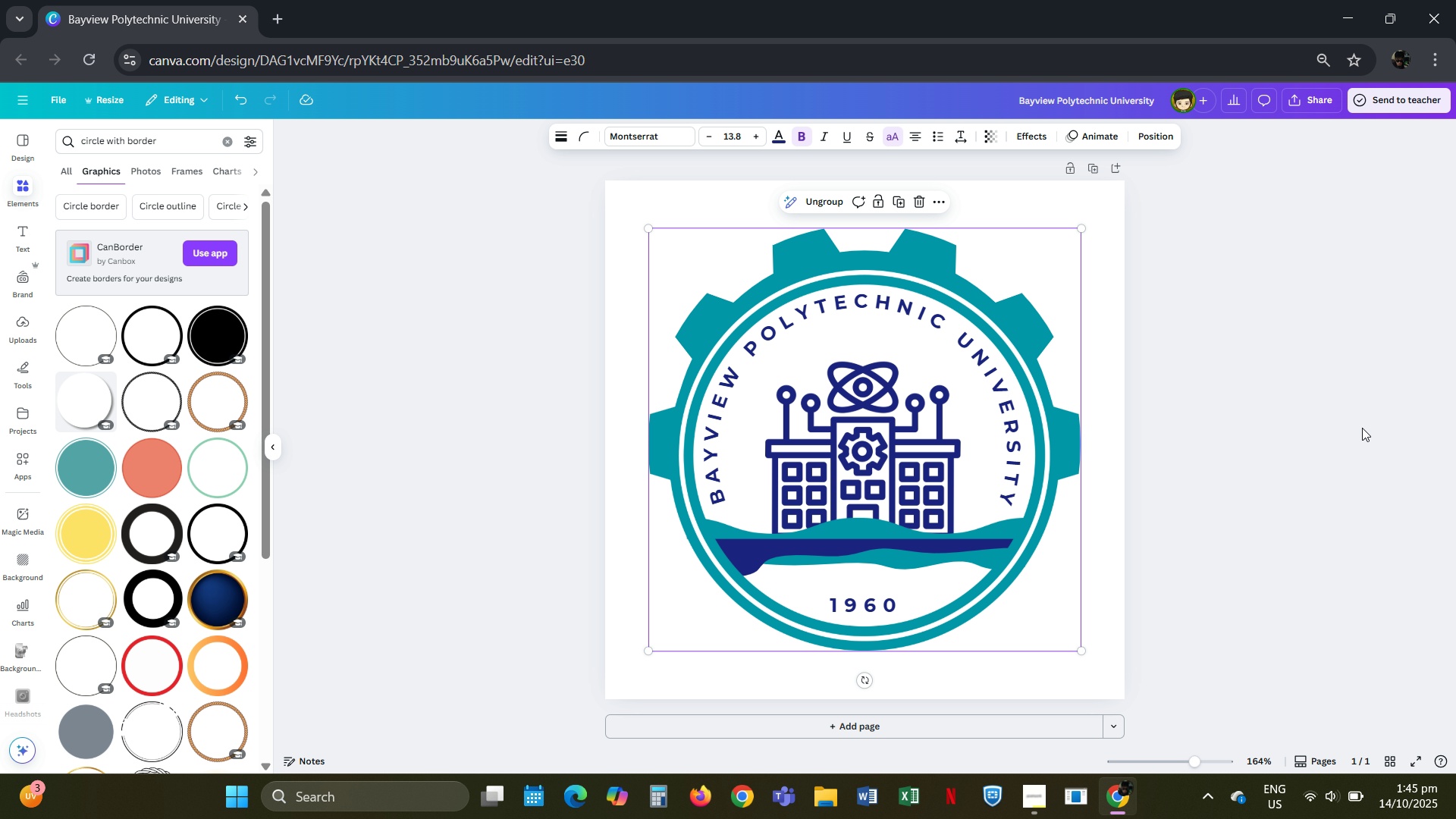 
left_click([1365, 428])
 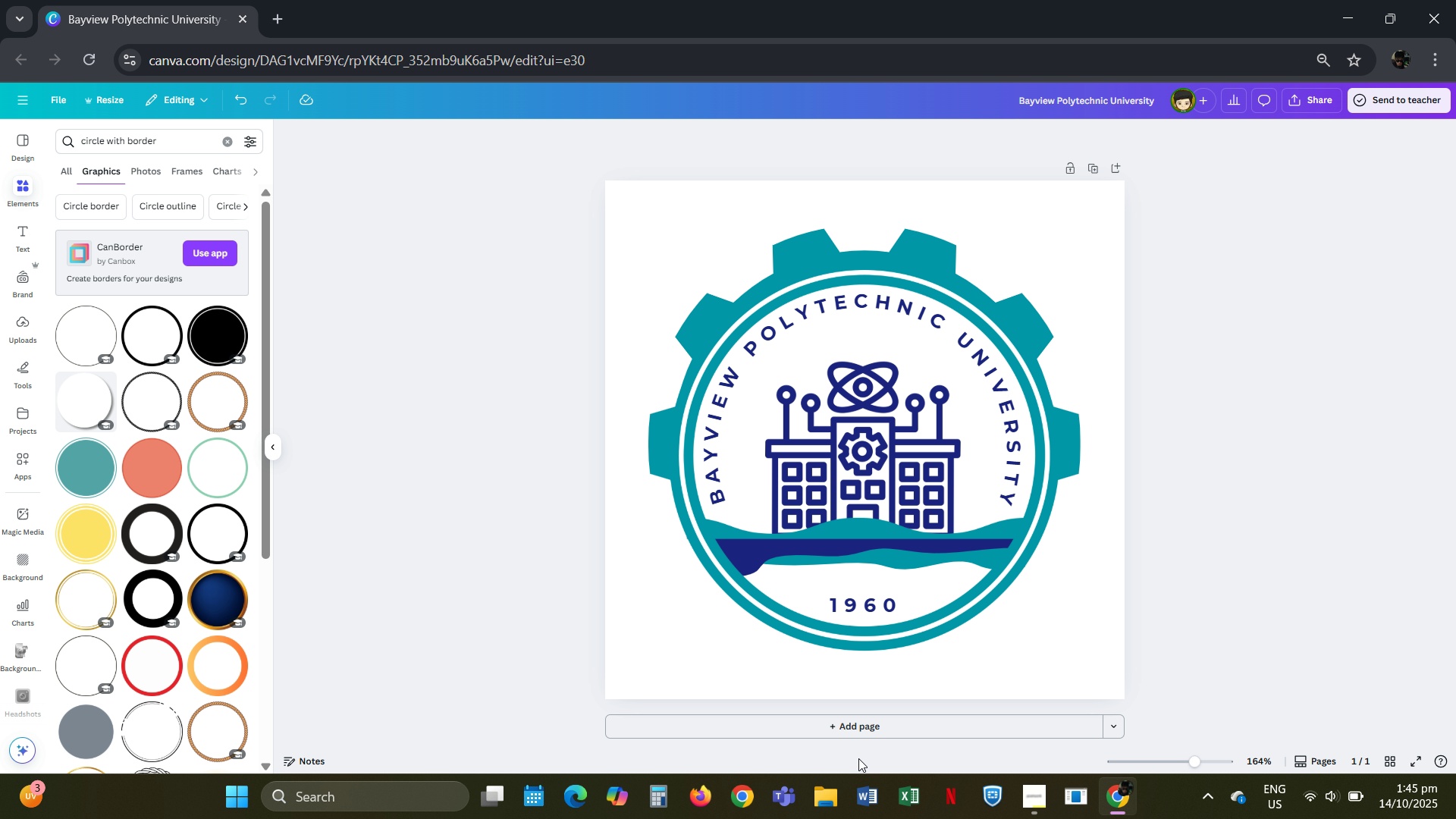 
left_click([873, 730])